 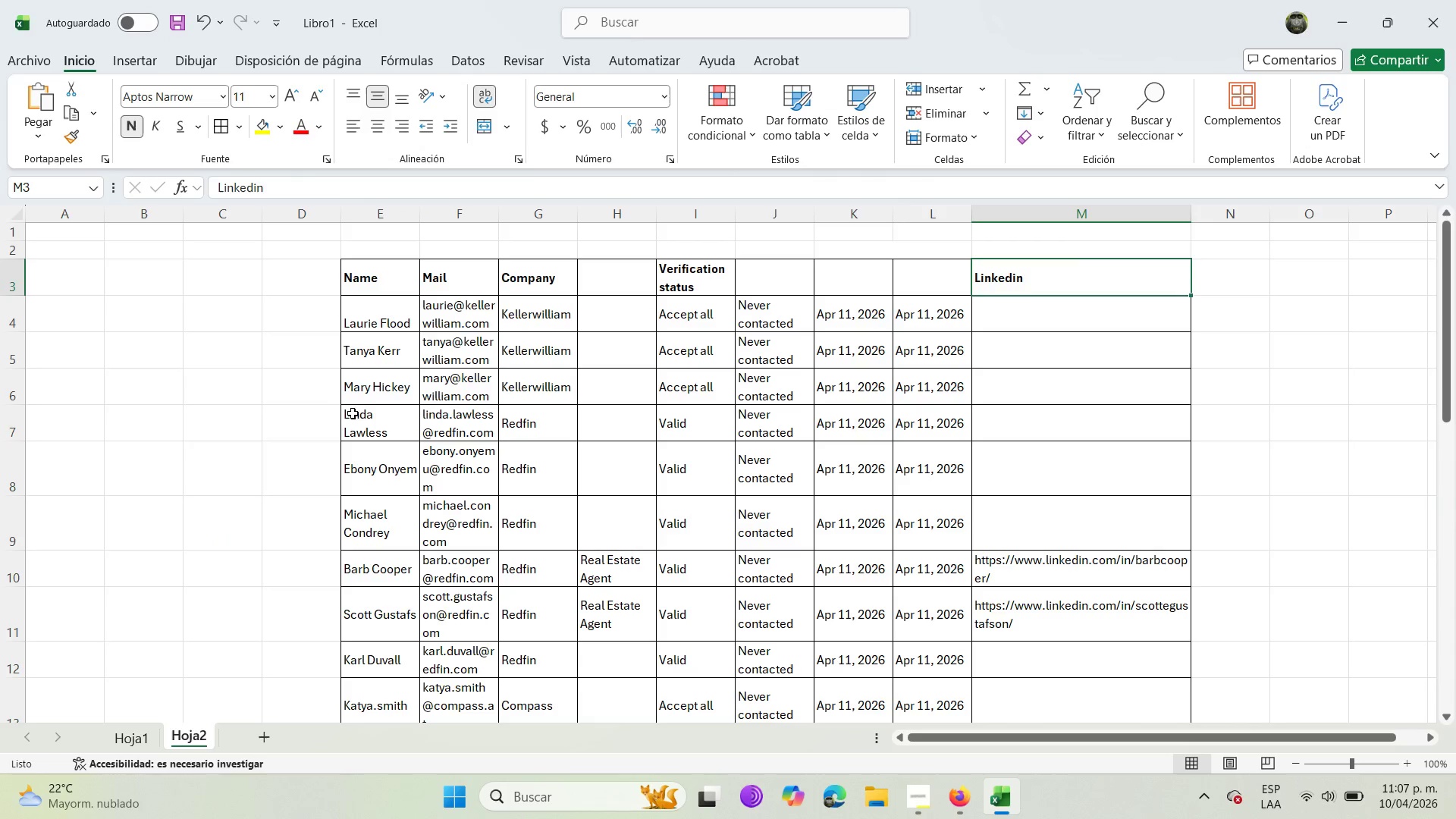 
left_click([30, 65])
 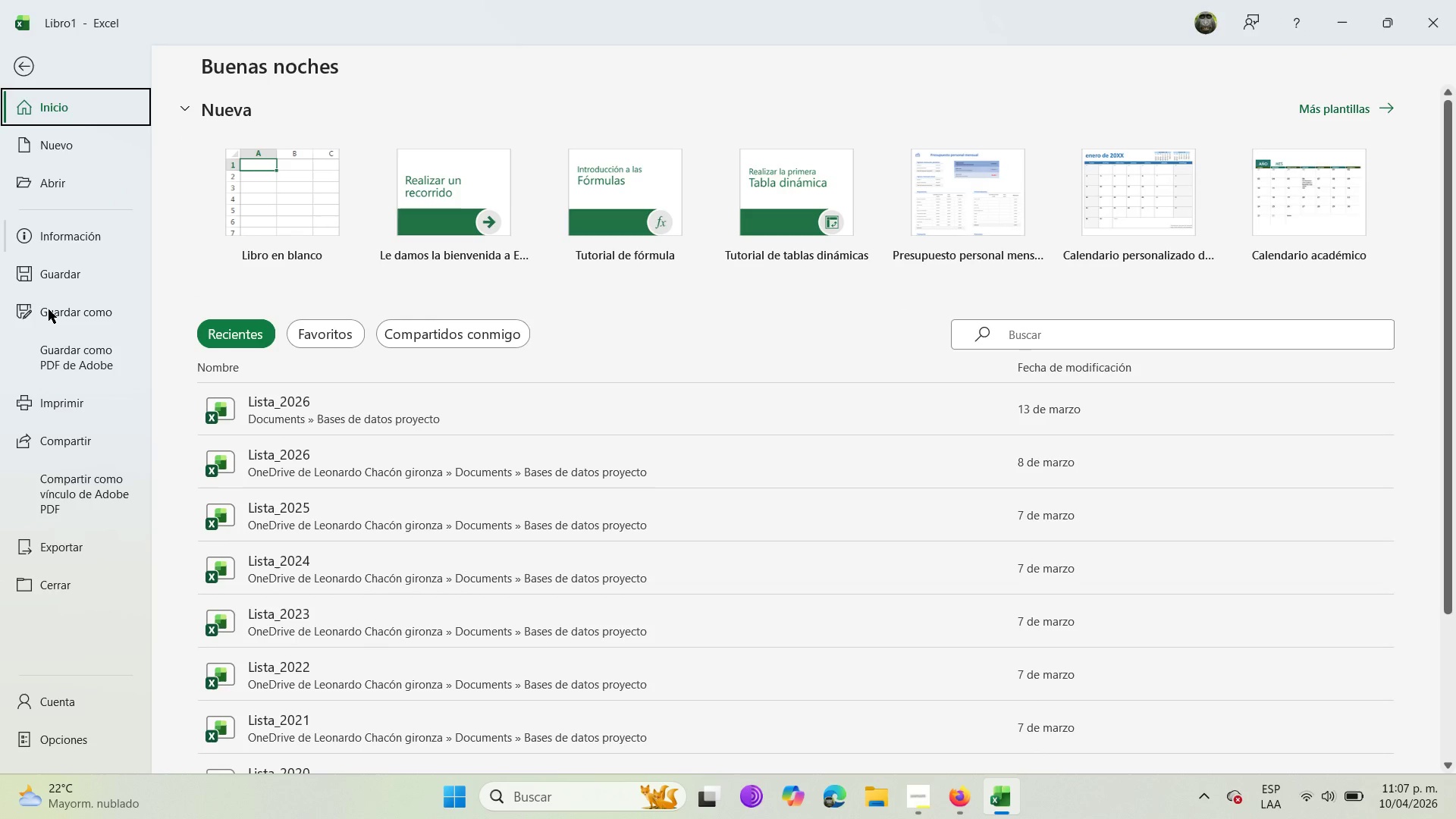 
left_click([91, 311])
 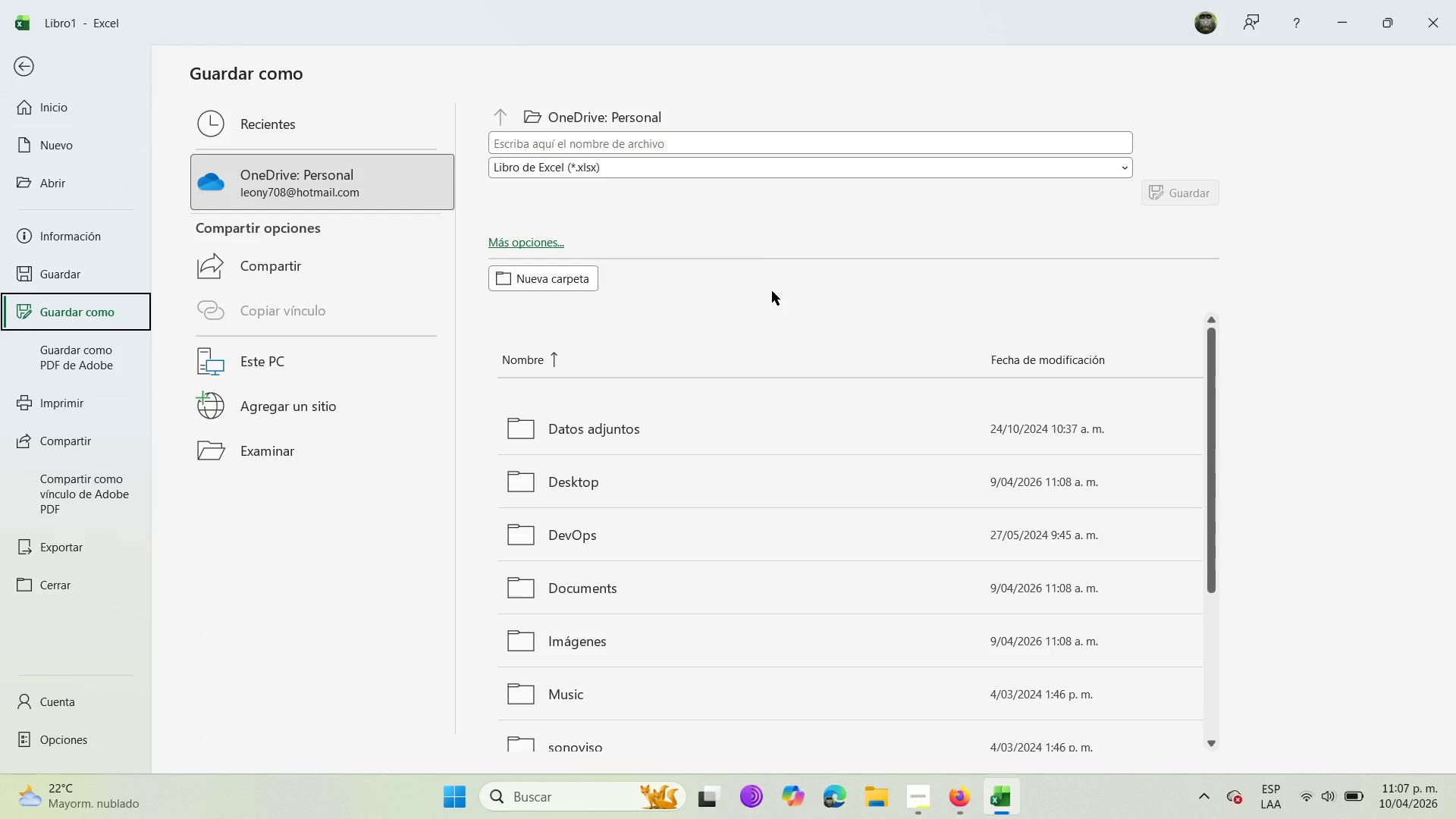 
left_click([665, 171])
 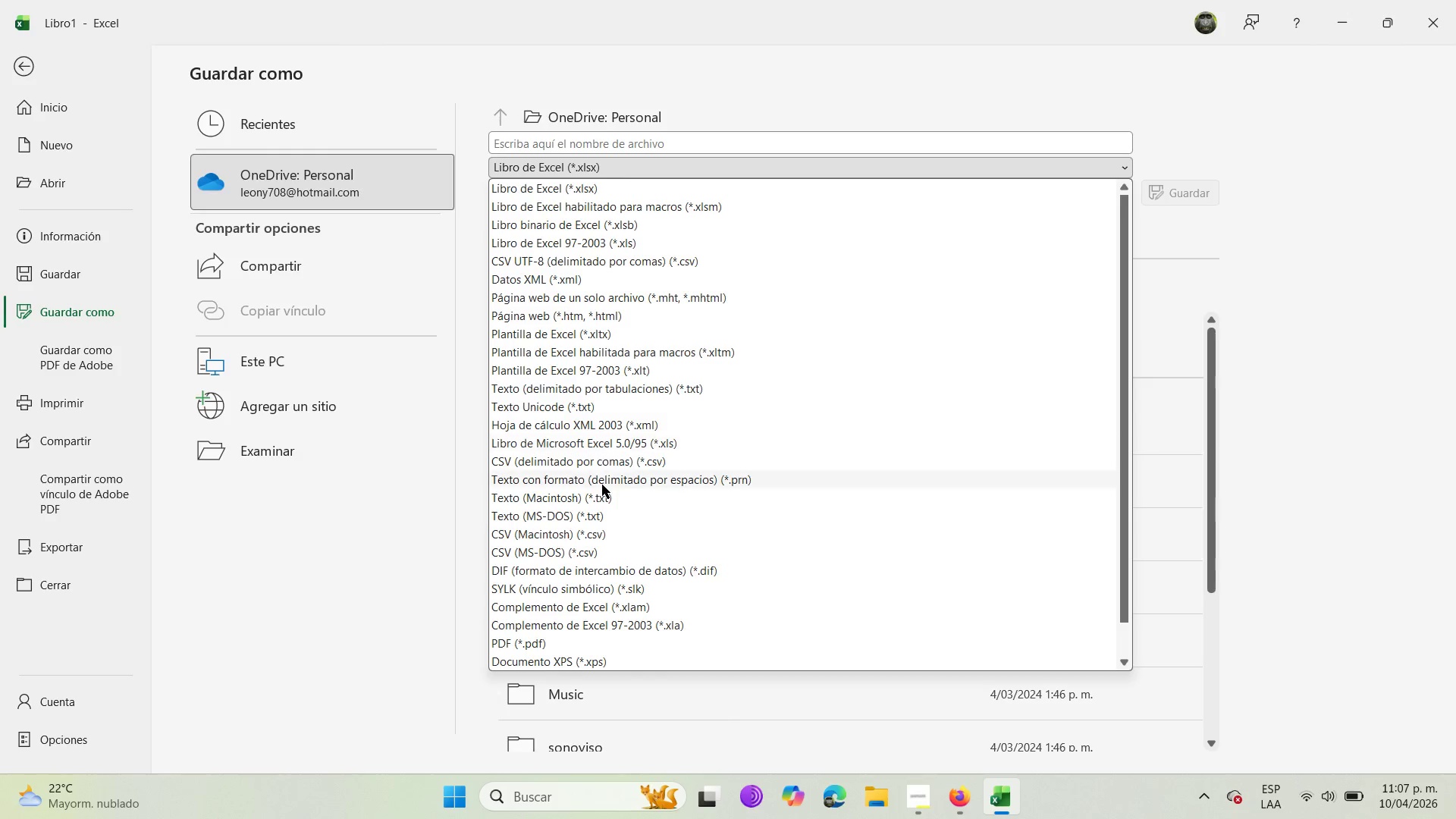 
wait(21.42)
 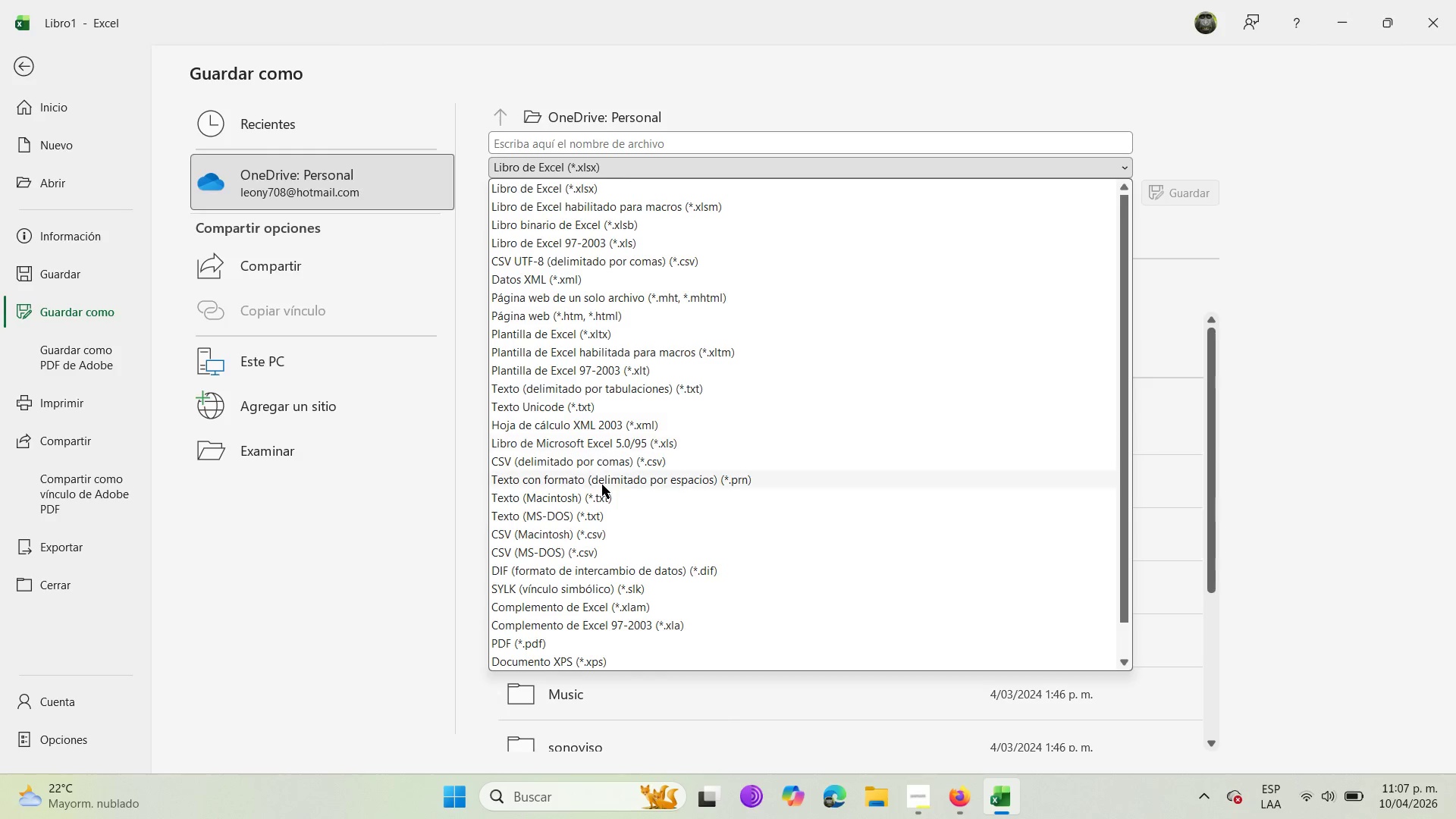 
left_click([612, 460])
 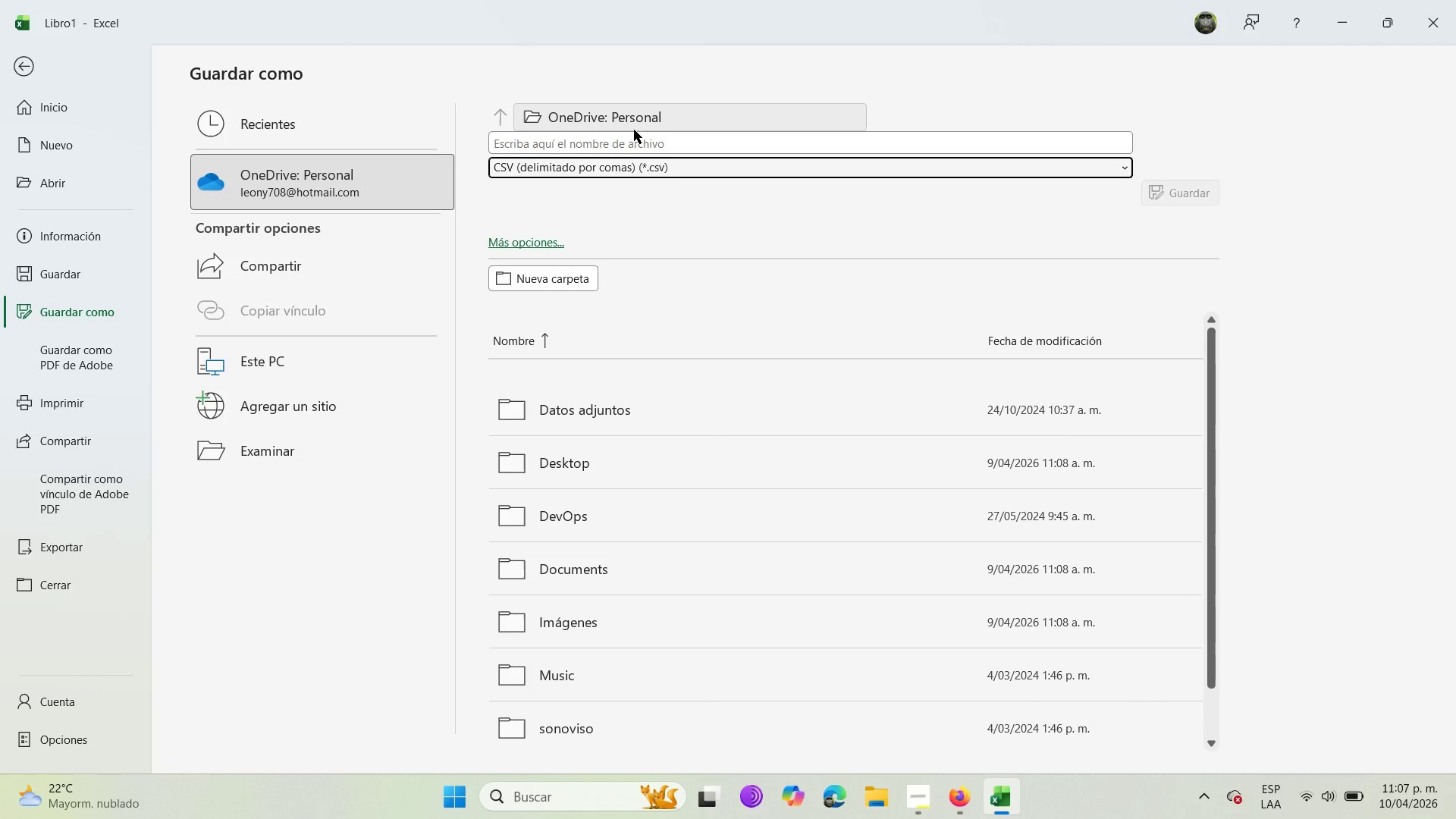 
left_click([638, 147])
 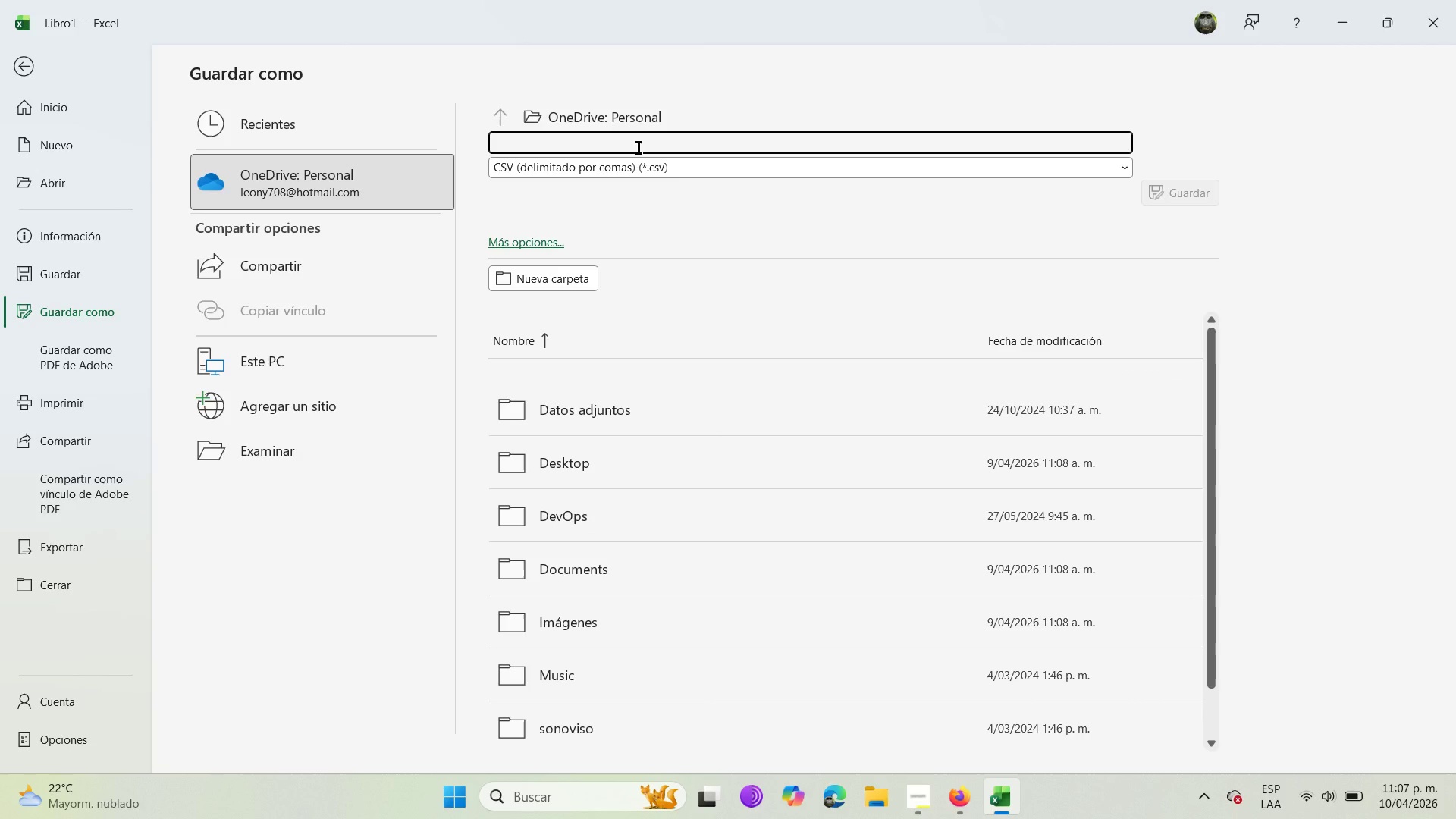 
type(Agents list )
 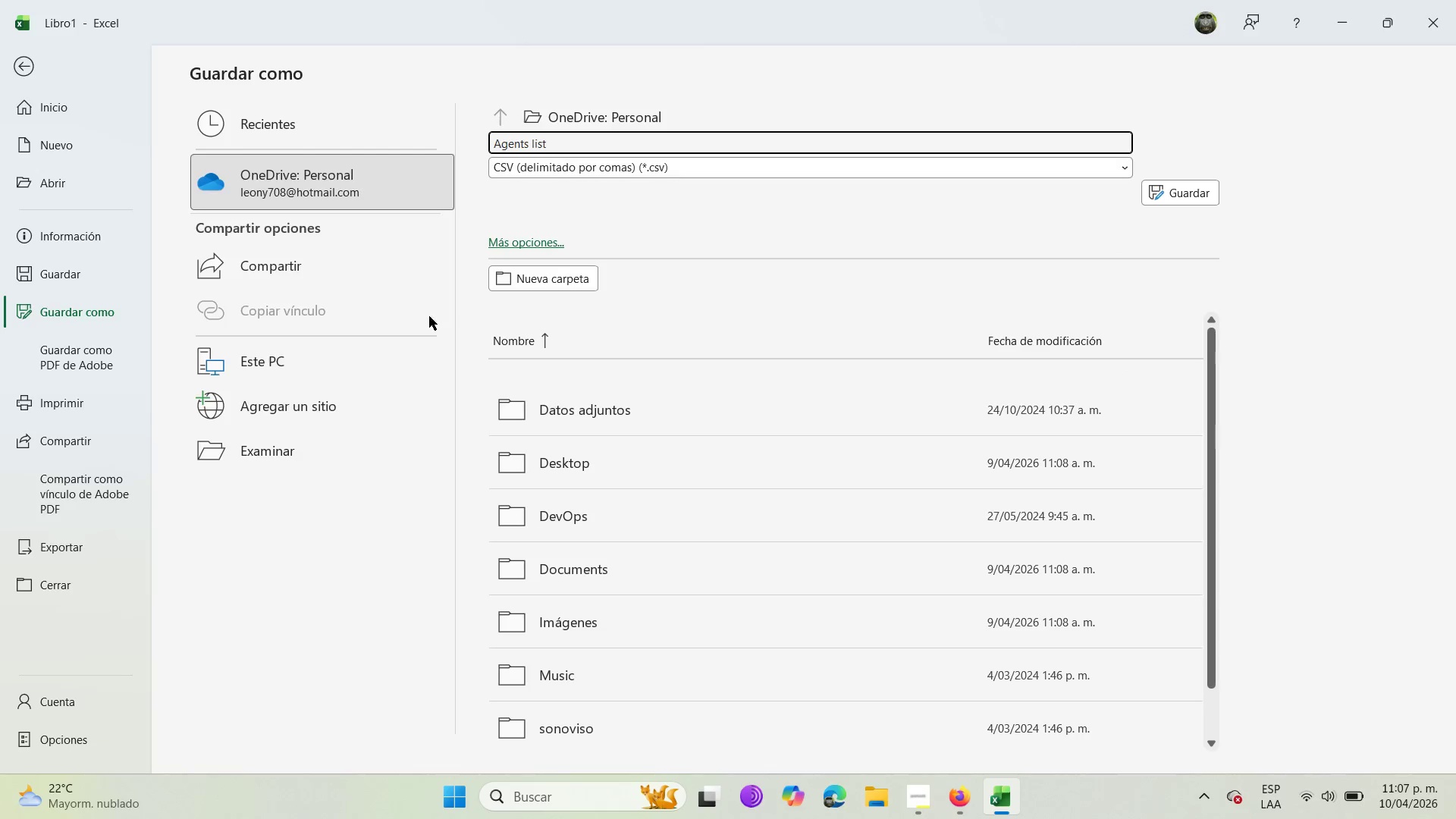 
left_click([281, 448])
 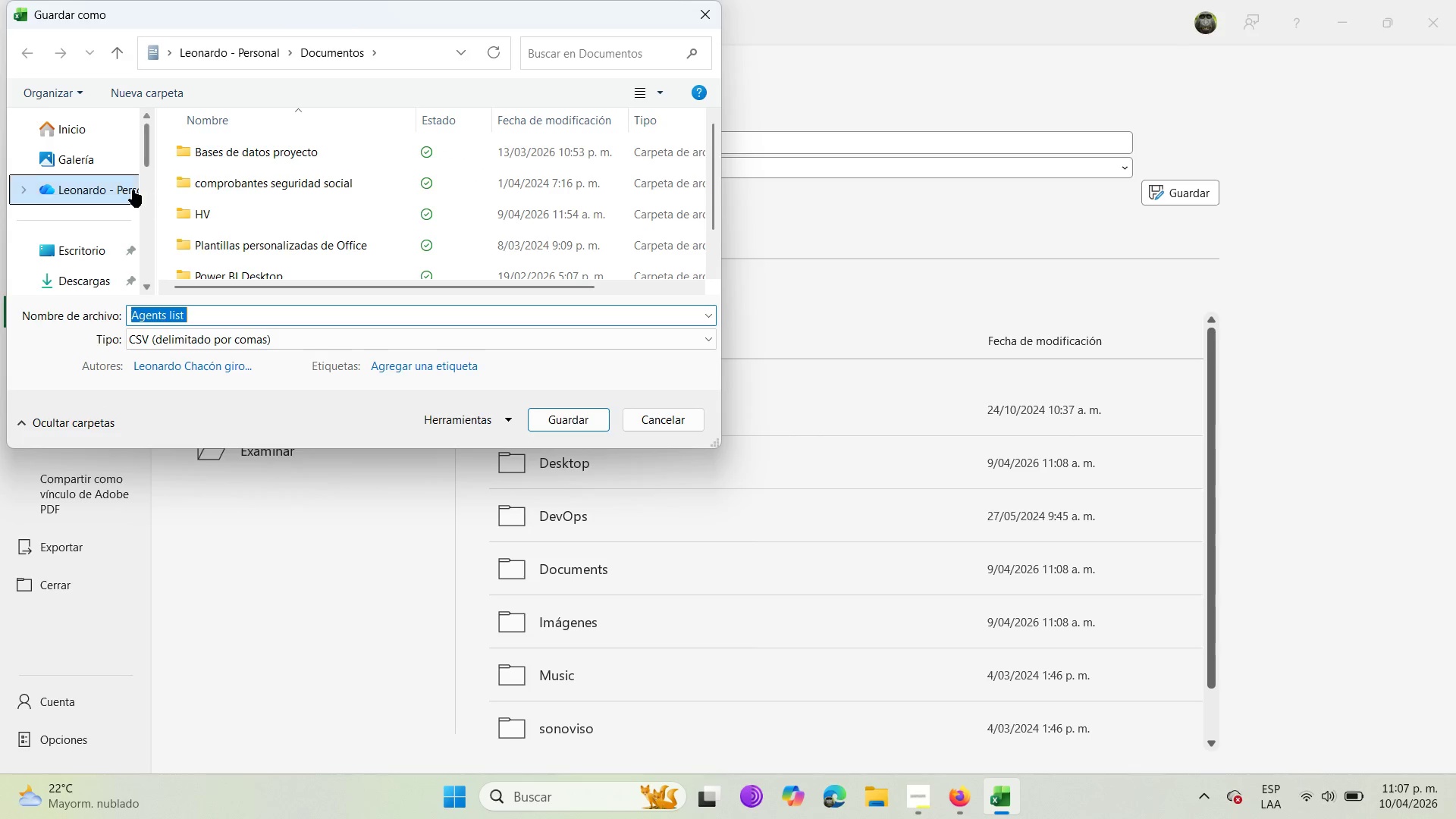 
left_click([102, 256])
 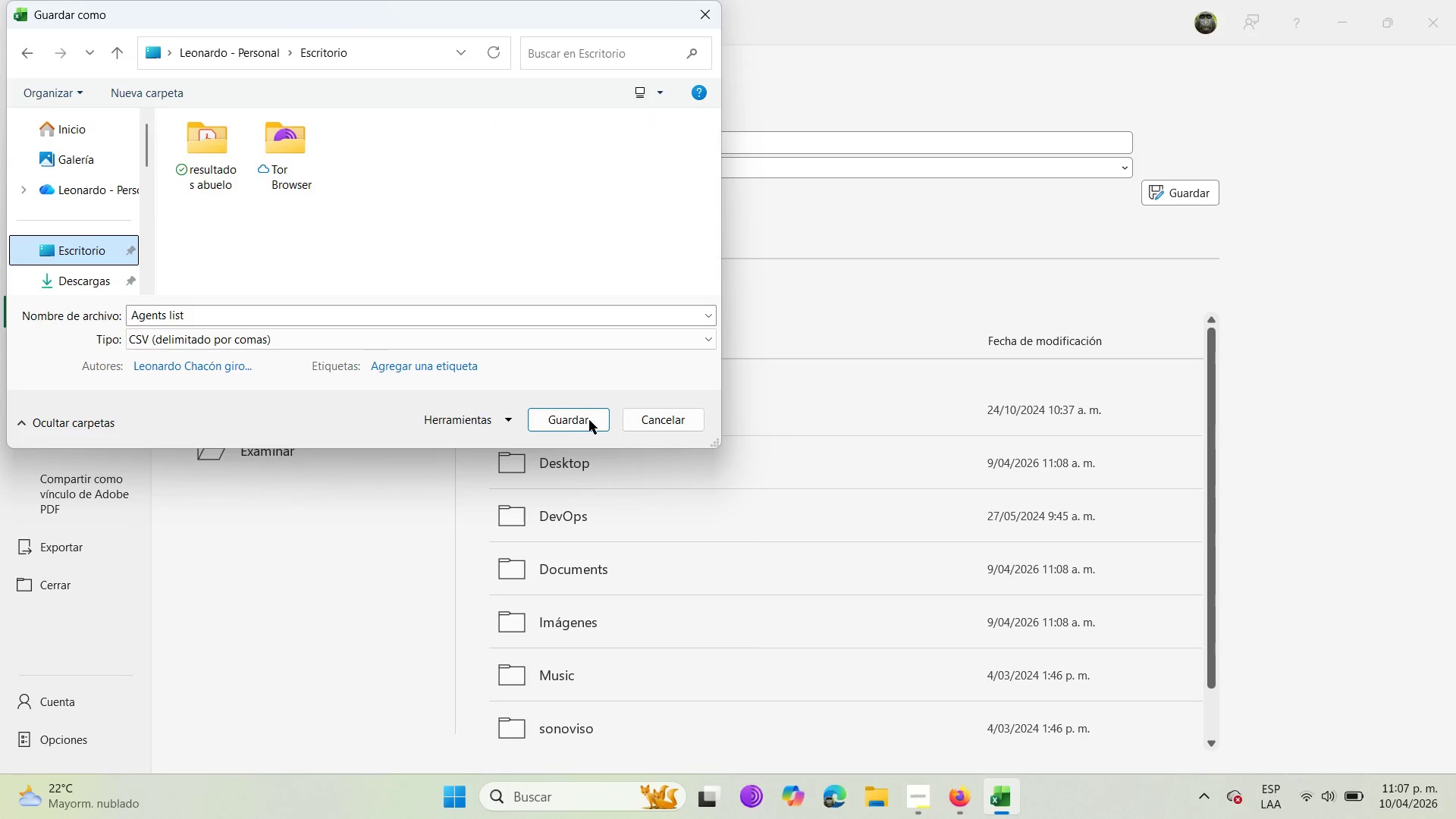 
left_click([578, 416])
 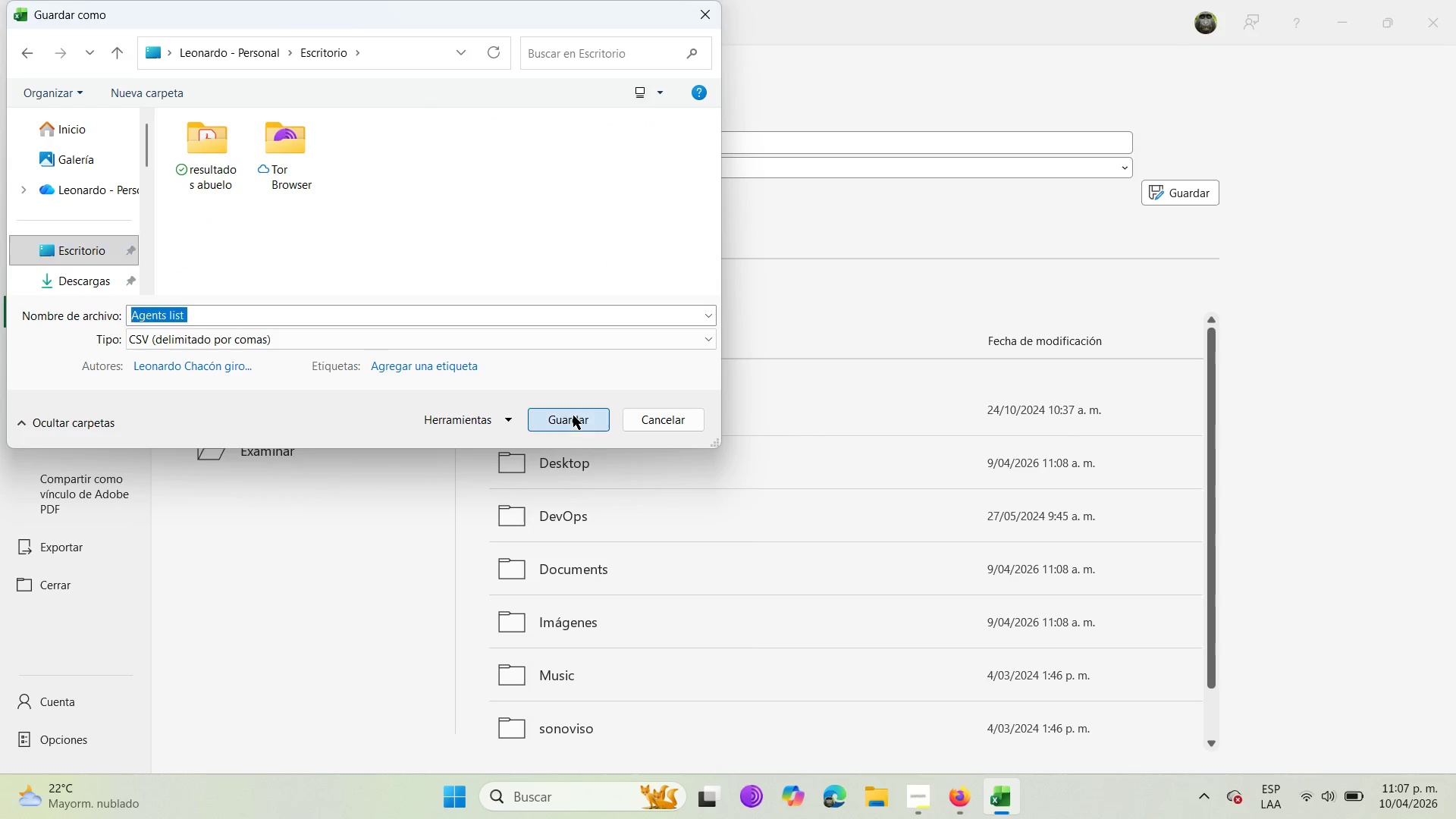 
mouse_move([593, 417])
 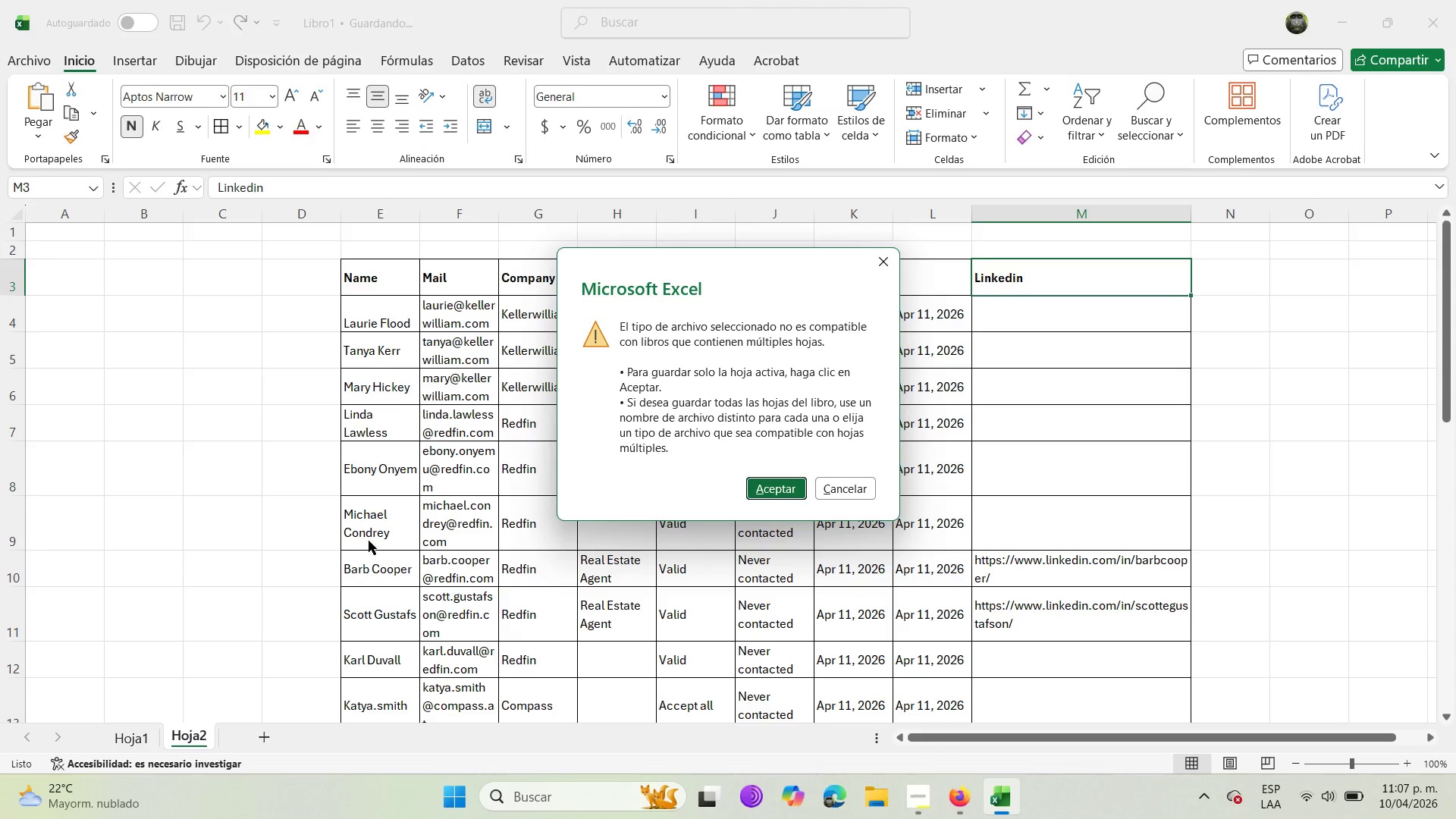 
wait(5.22)
 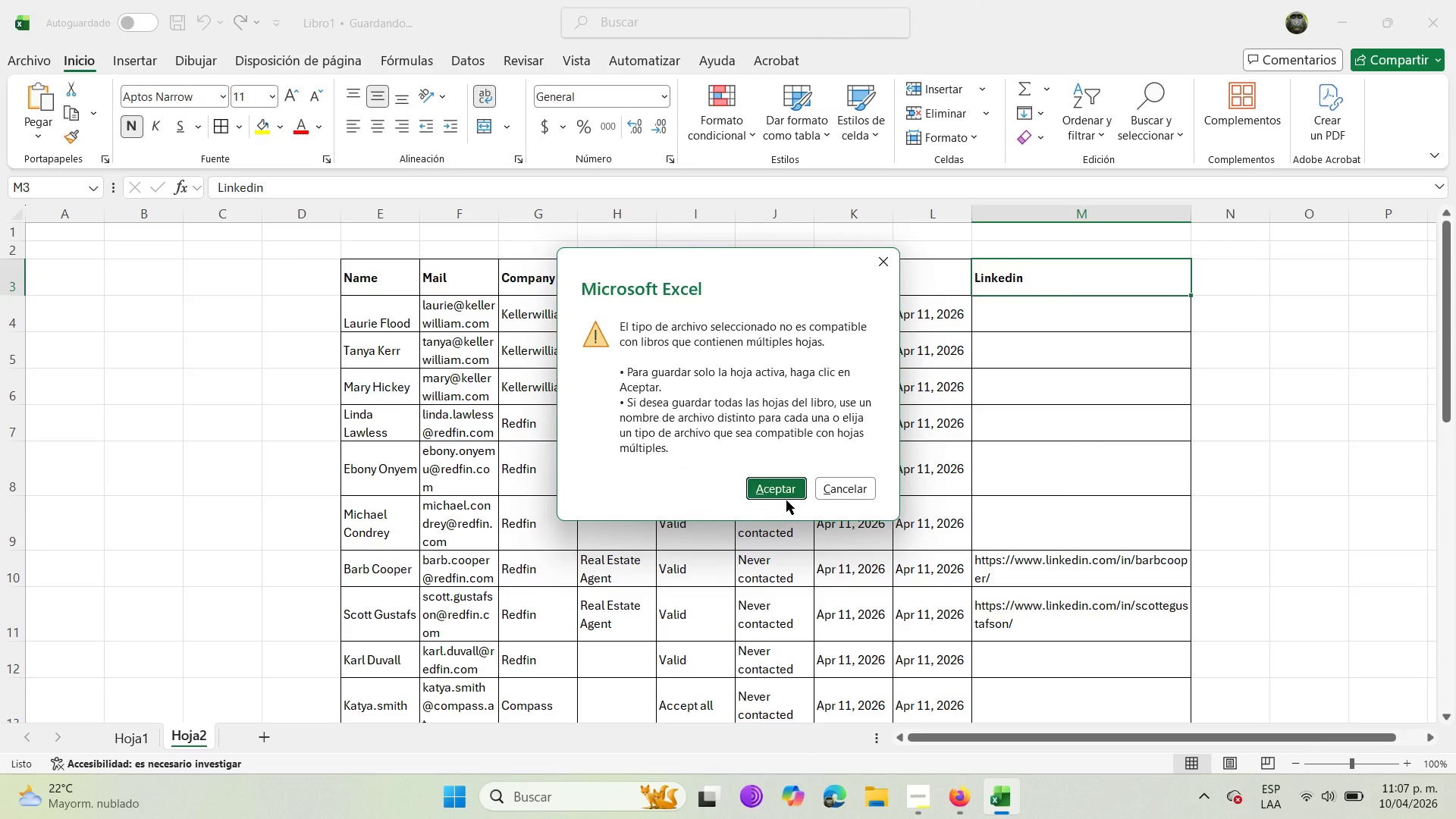 
left_click([874, 270])
 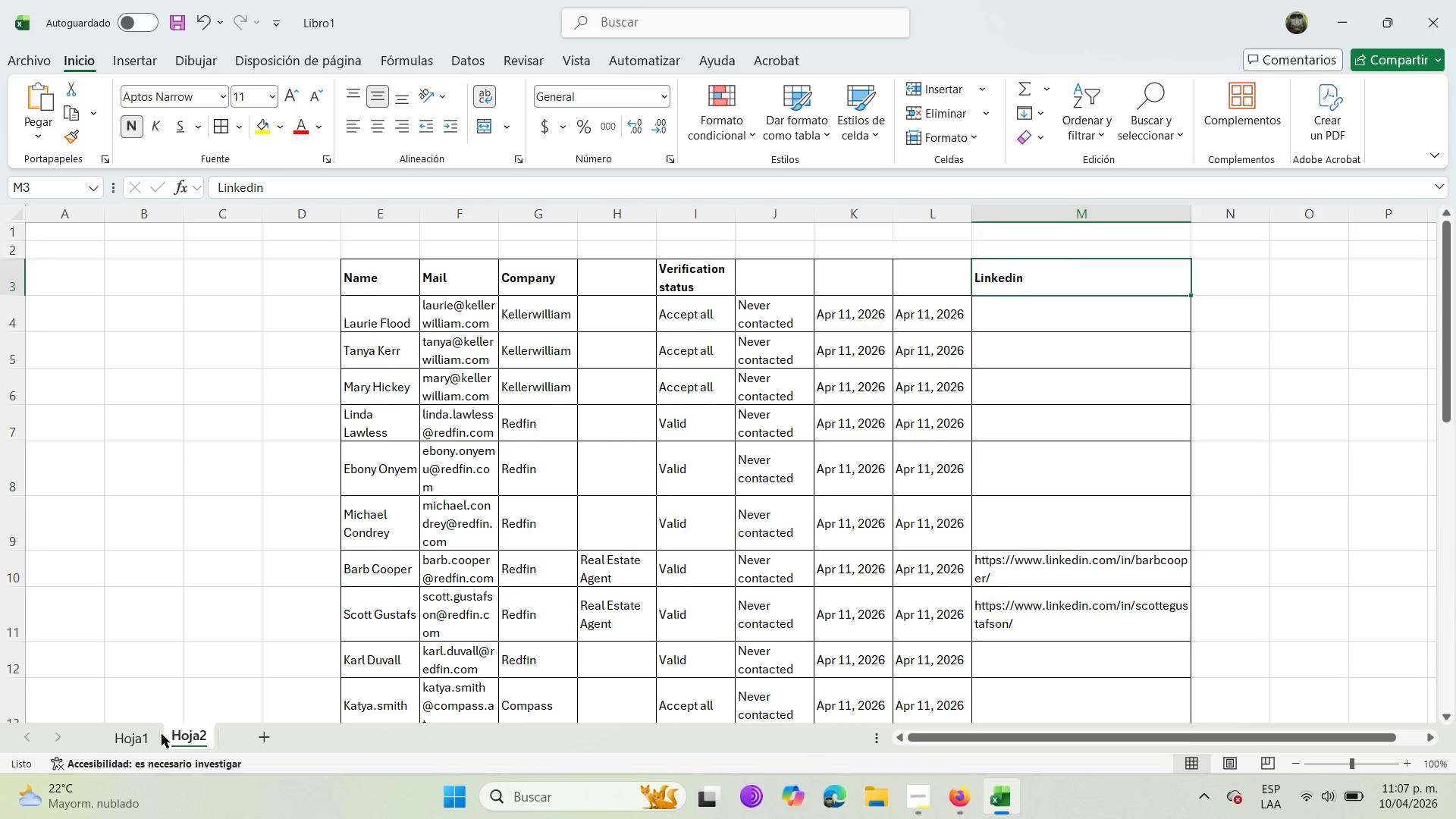 
left_click([140, 740])
 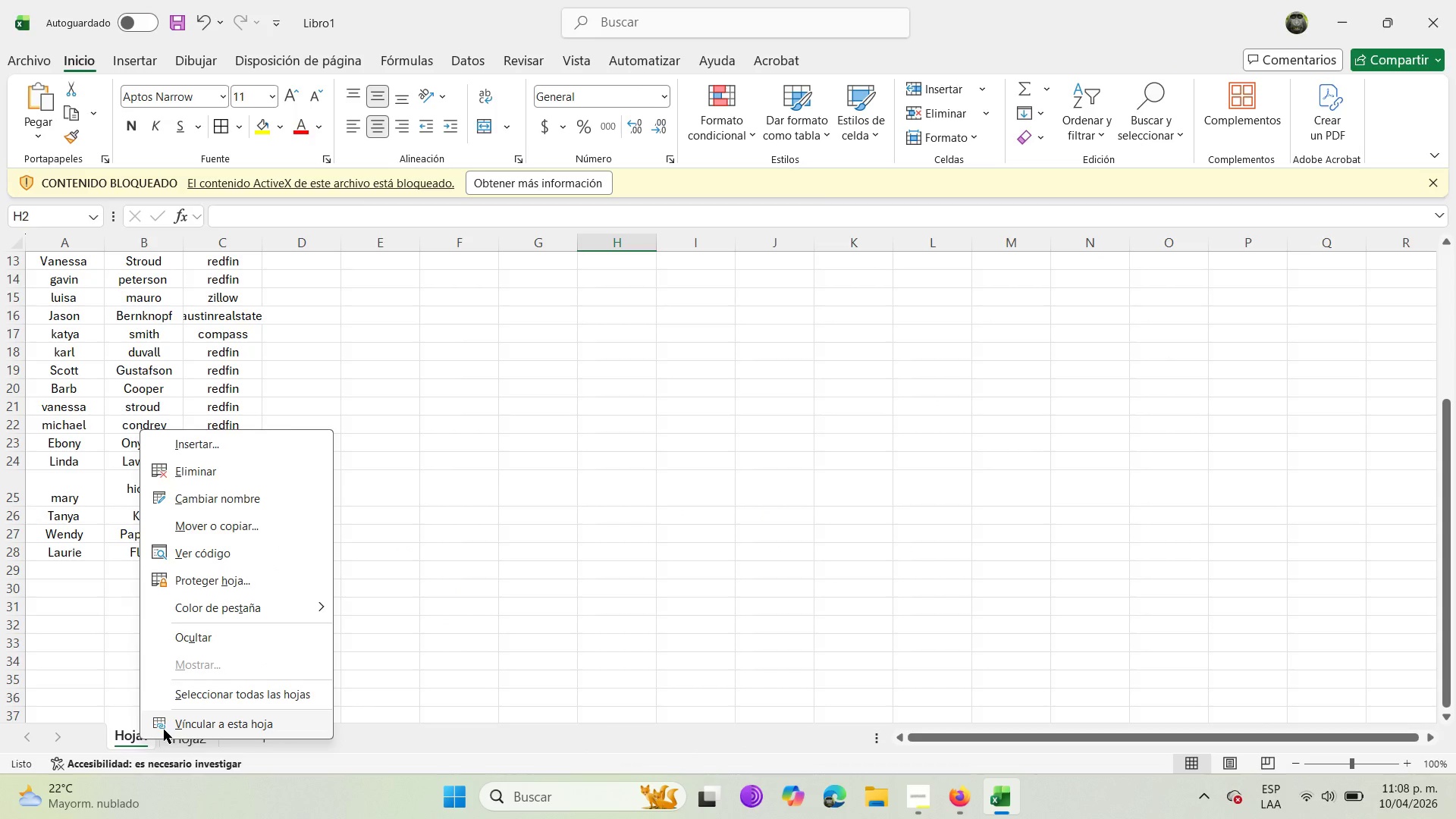 
wait(6.0)
 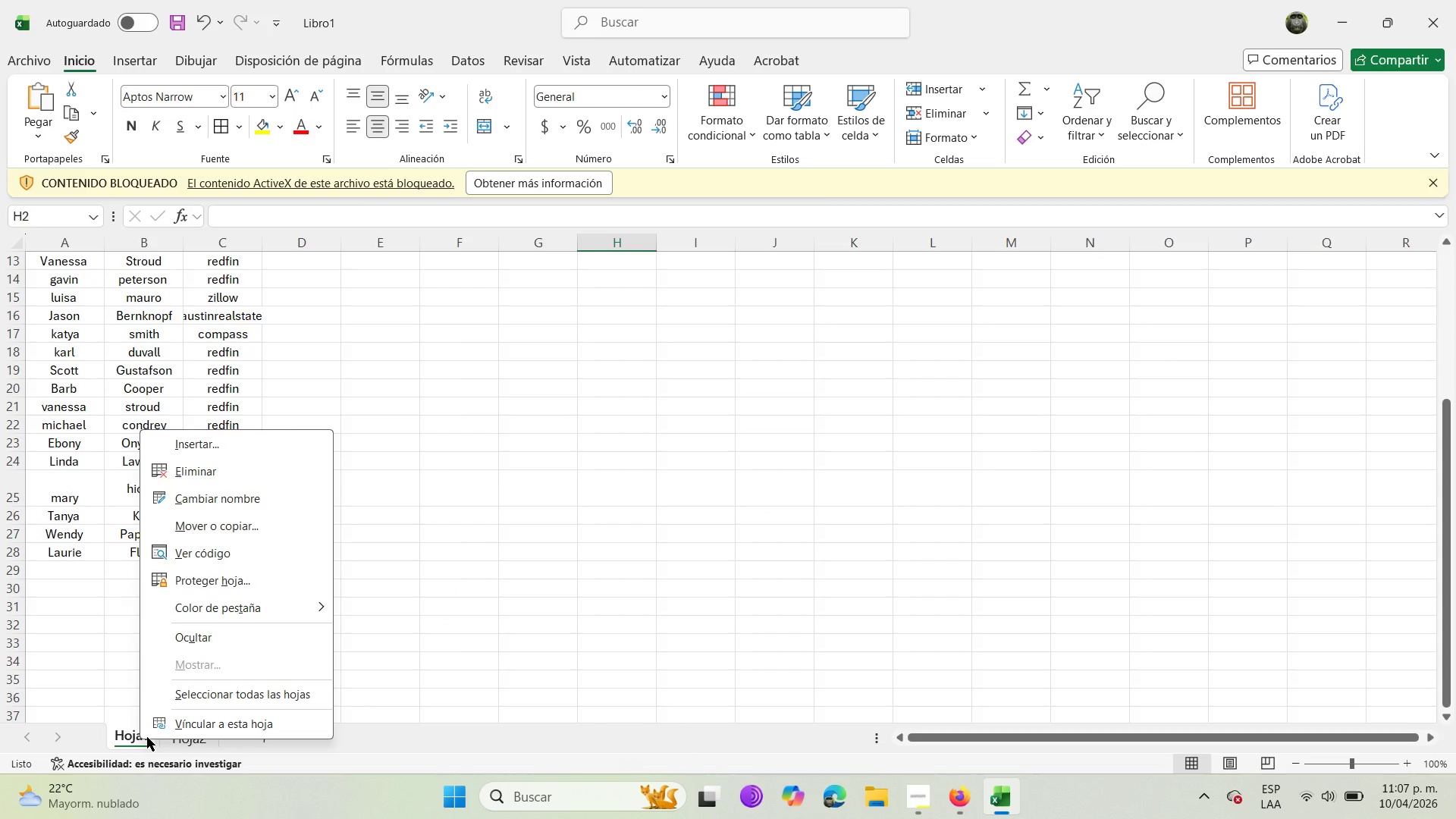 
left_click([213, 464])
 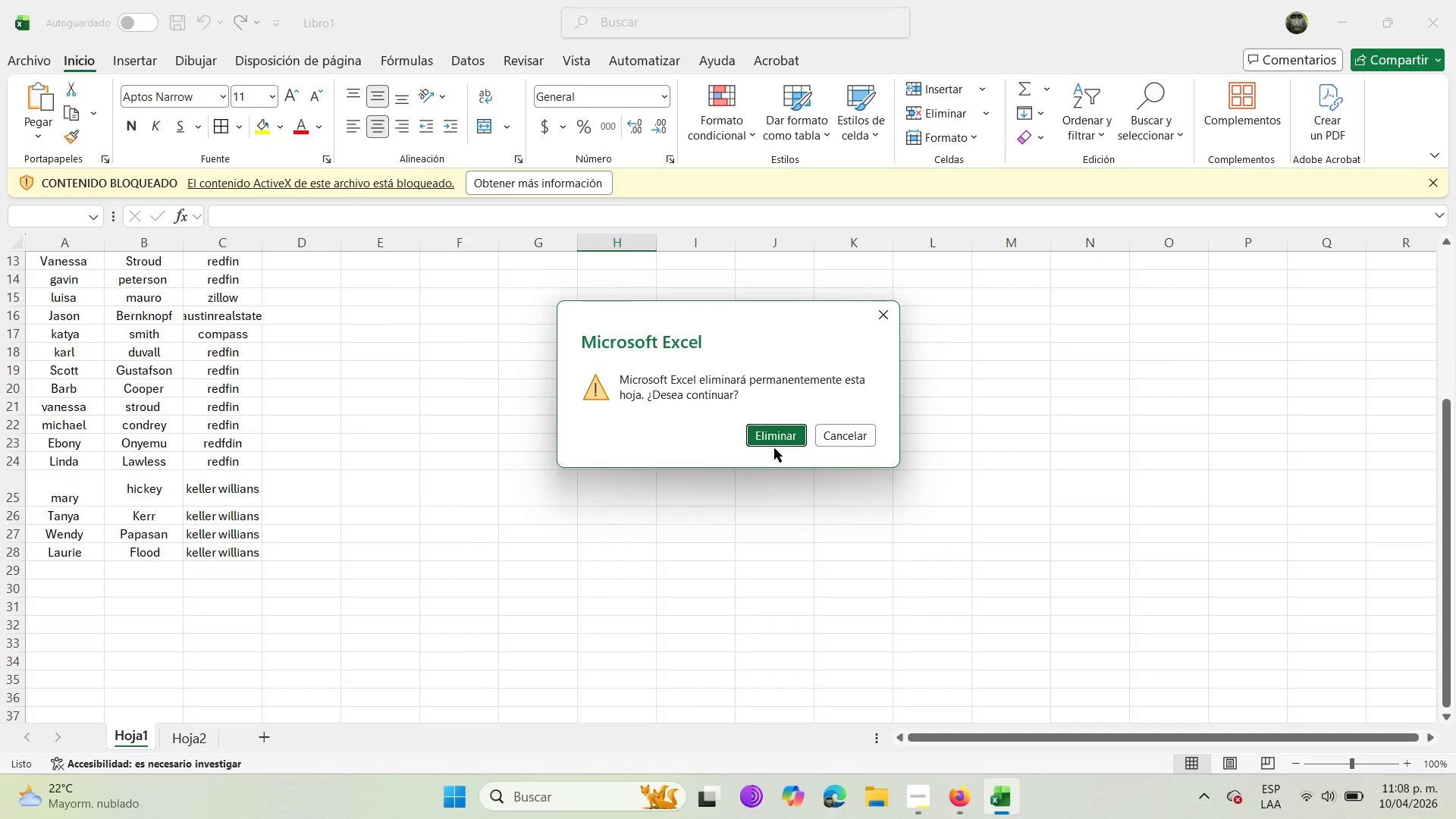 
left_click([774, 438])
 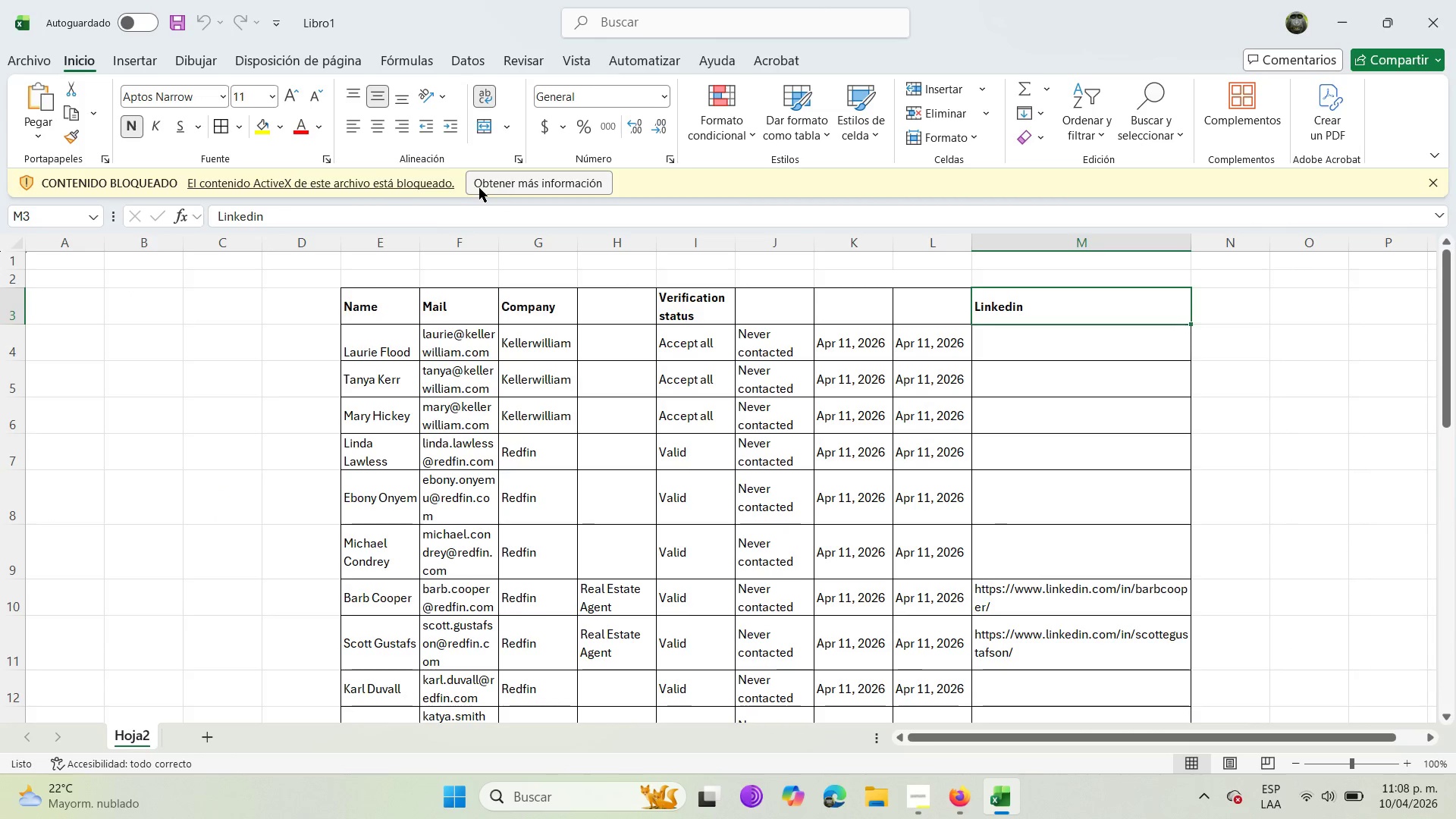 
left_click([36, 72])
 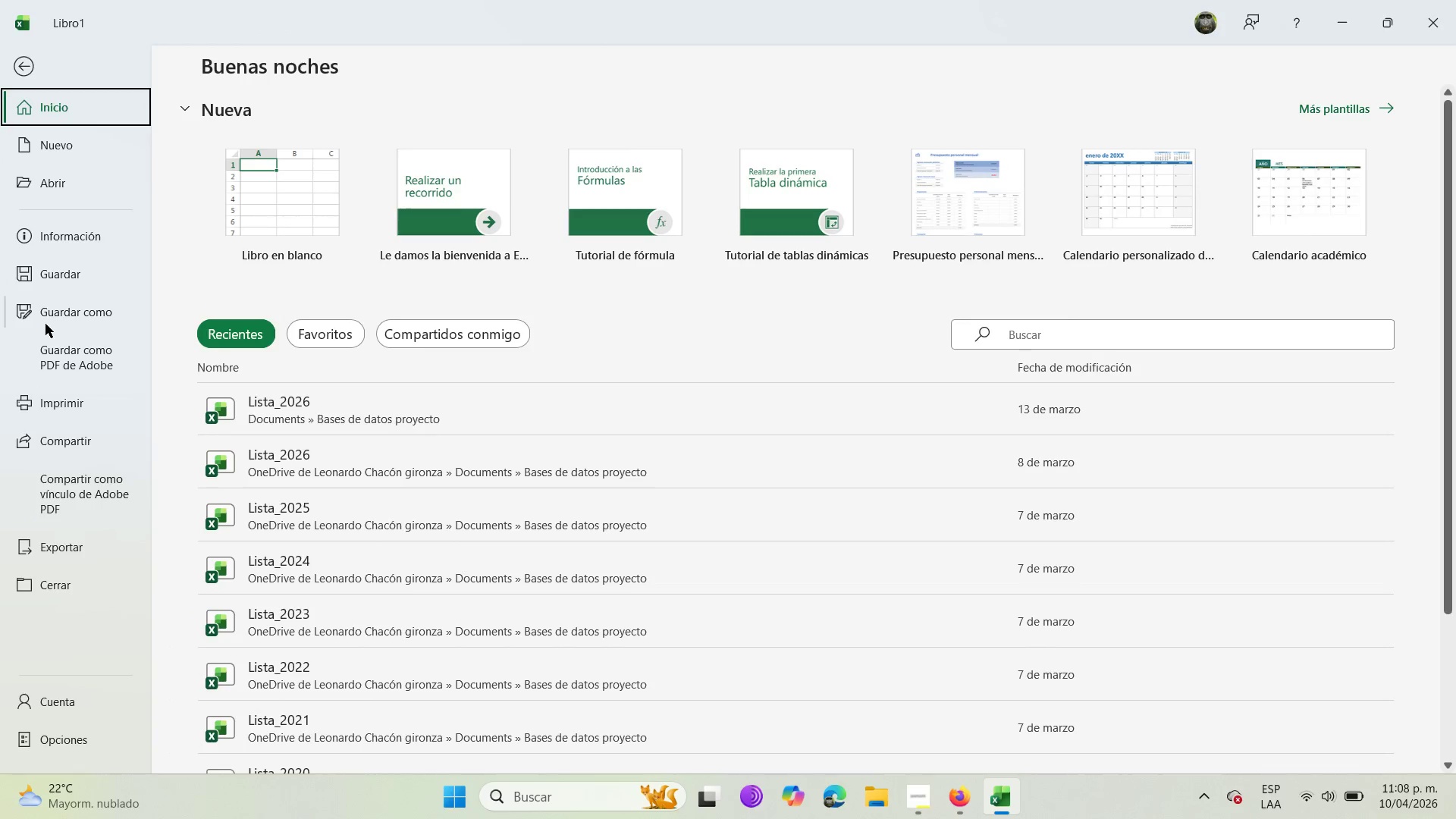 
left_click([64, 306])
 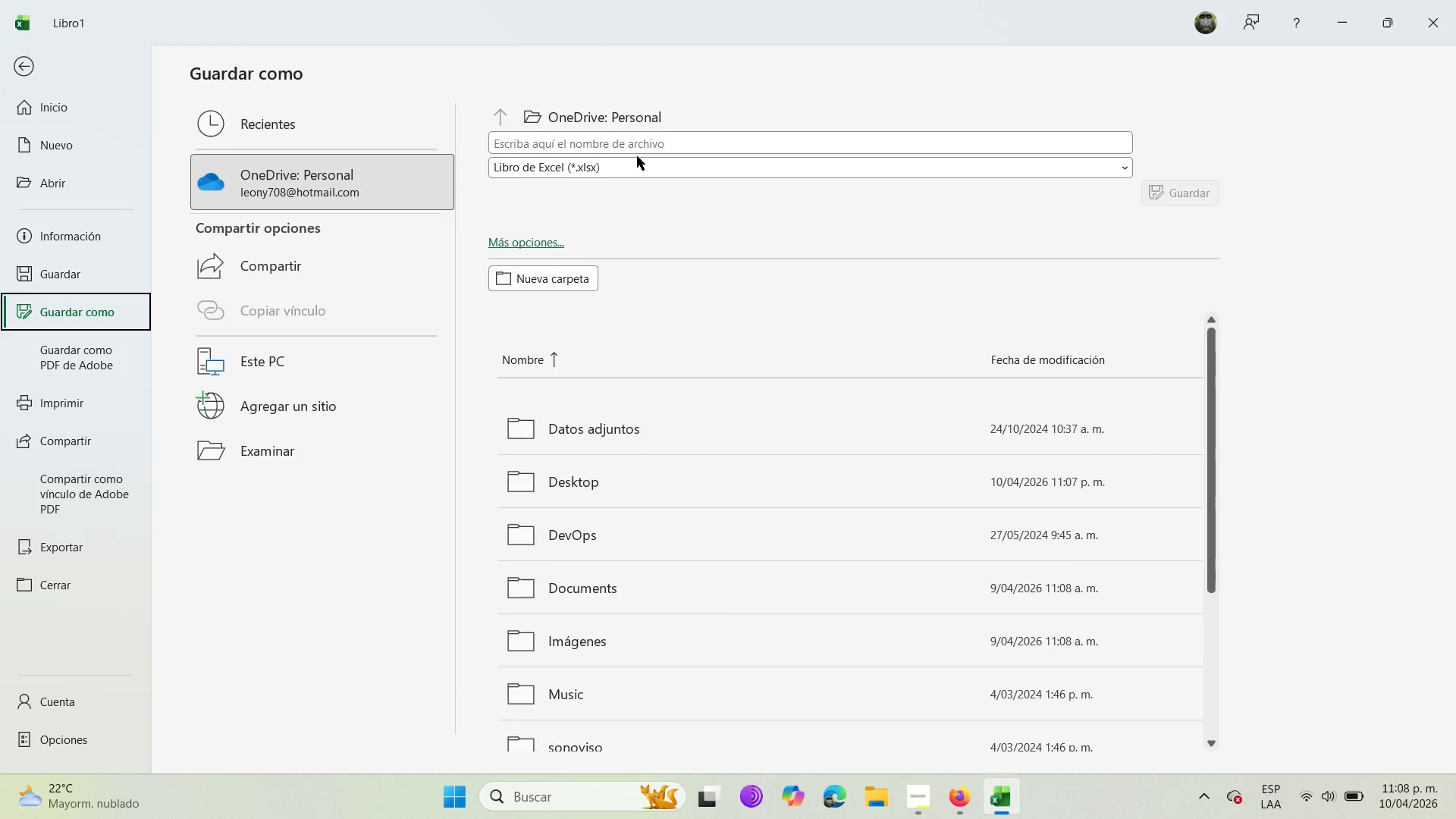 
left_click([641, 155])
 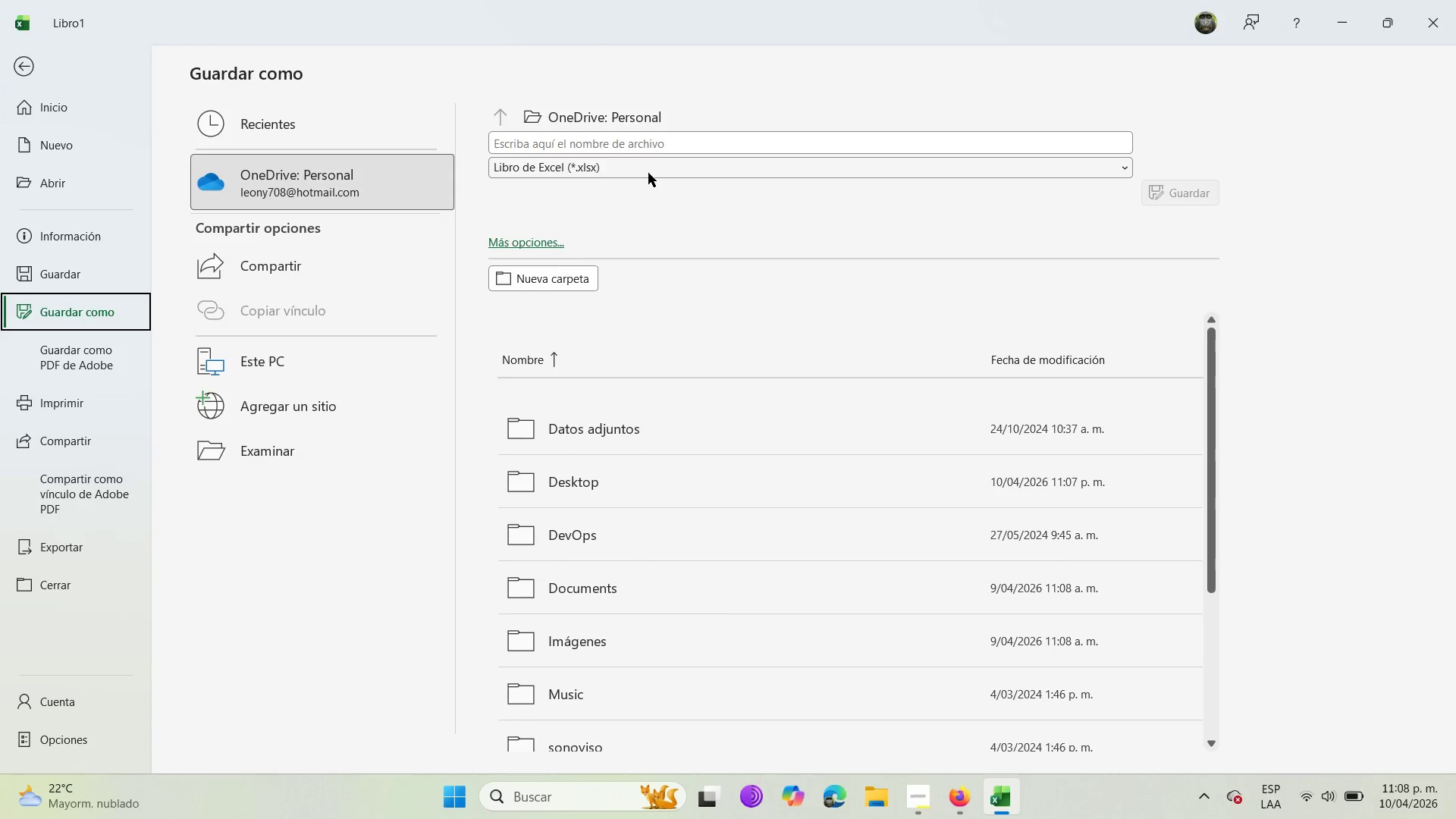 
left_click([648, 173])
 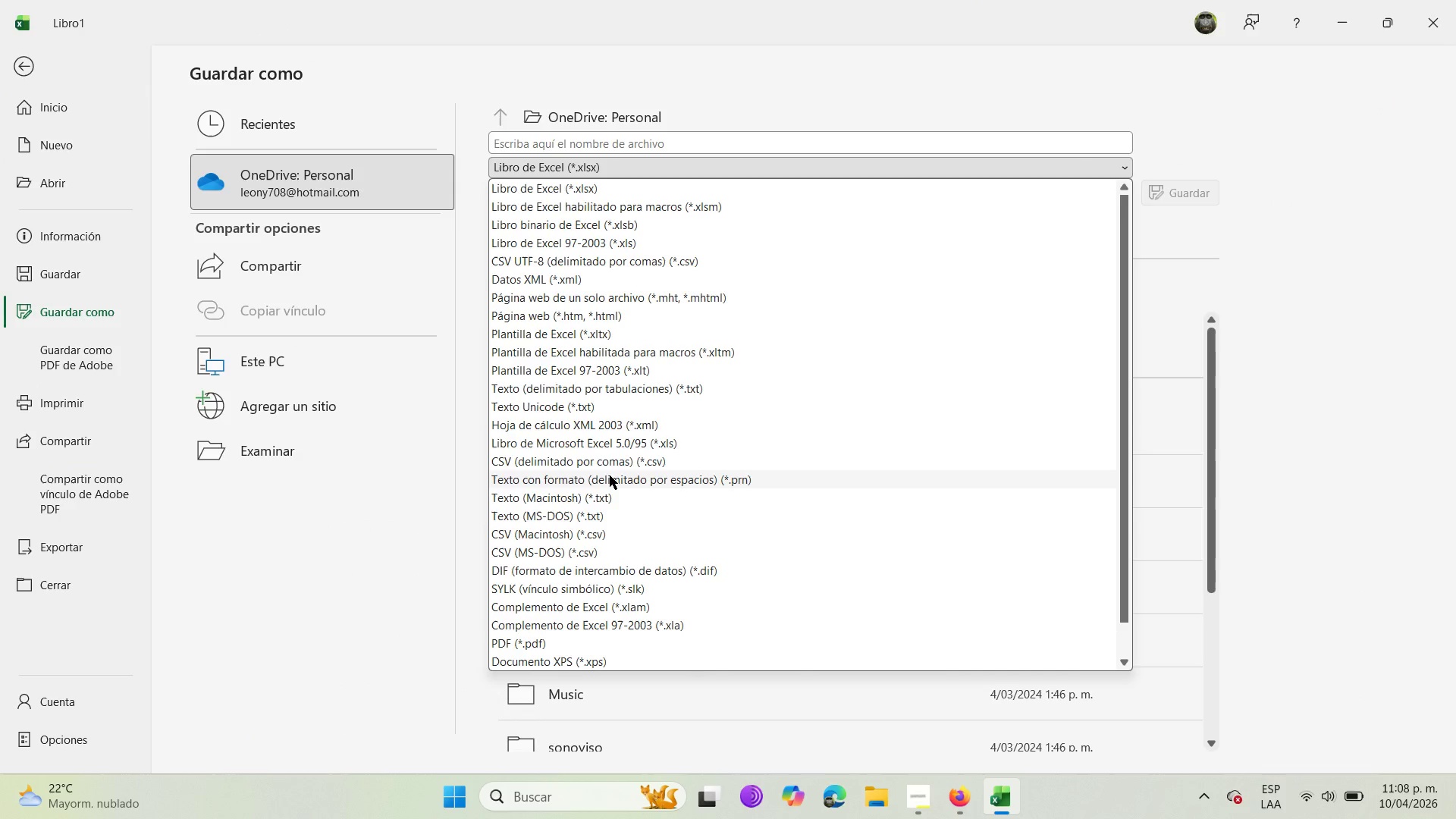 
left_click([602, 466])
 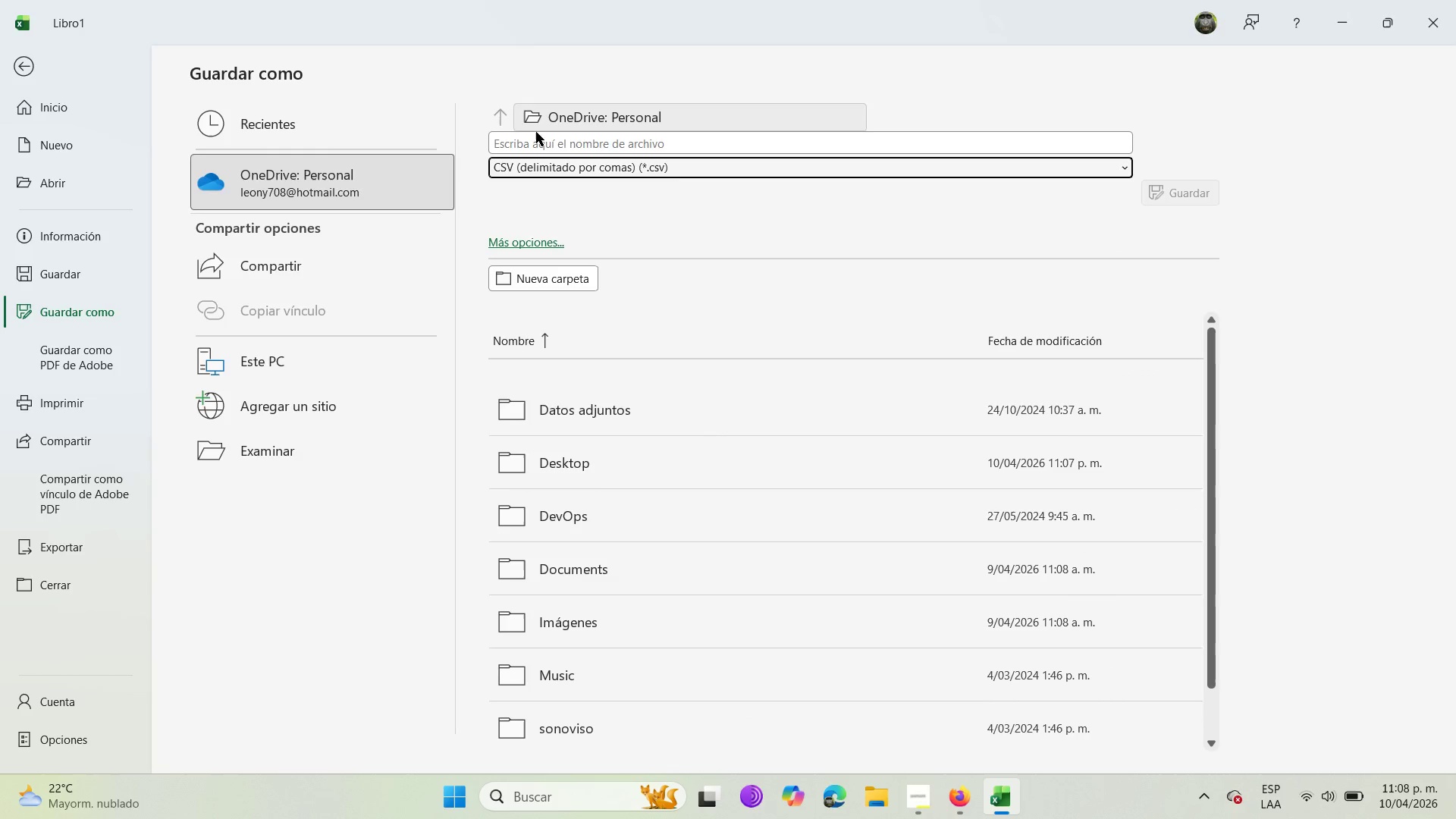 
left_click([538, 140])
 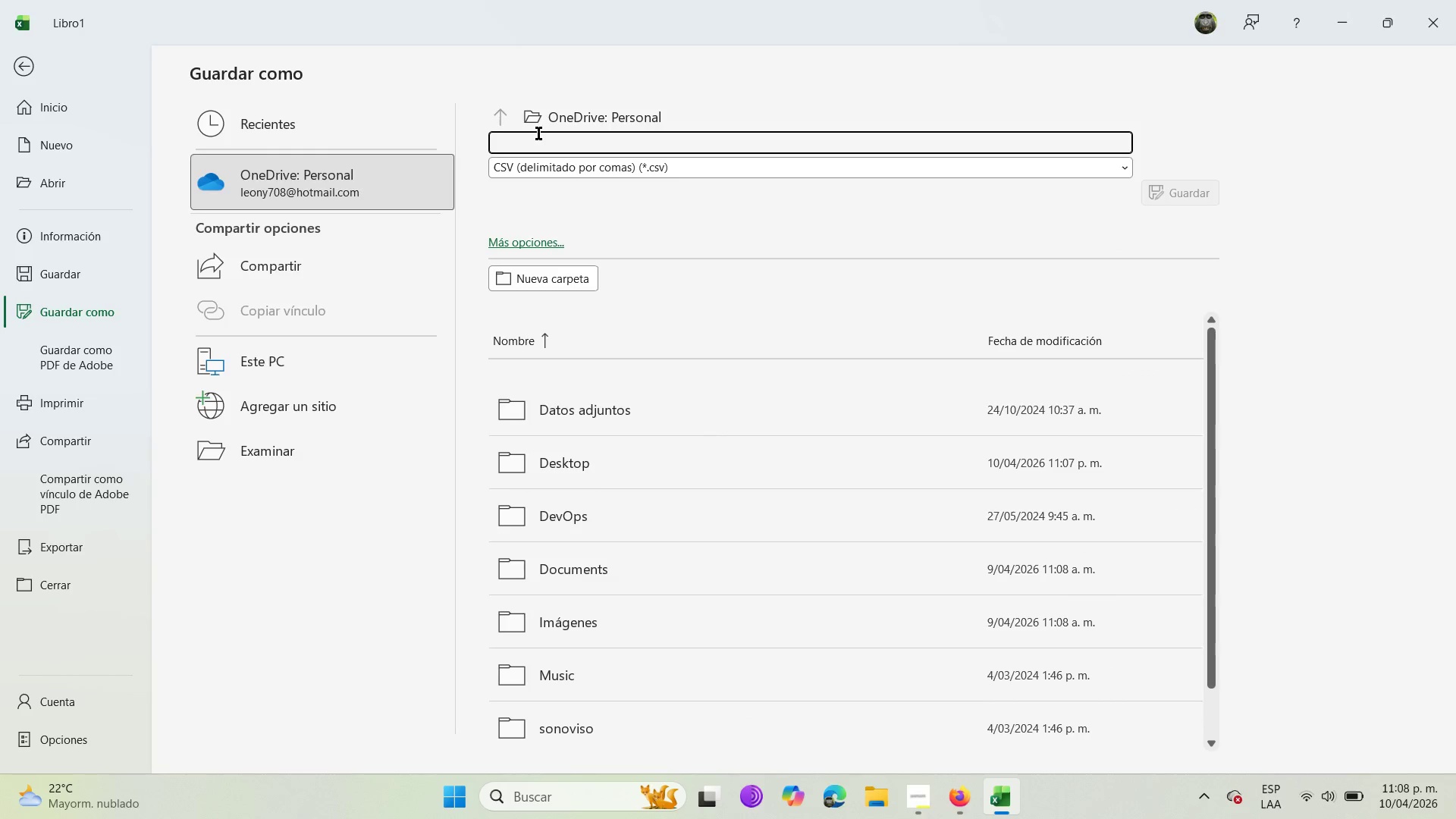 
type(agents list)
 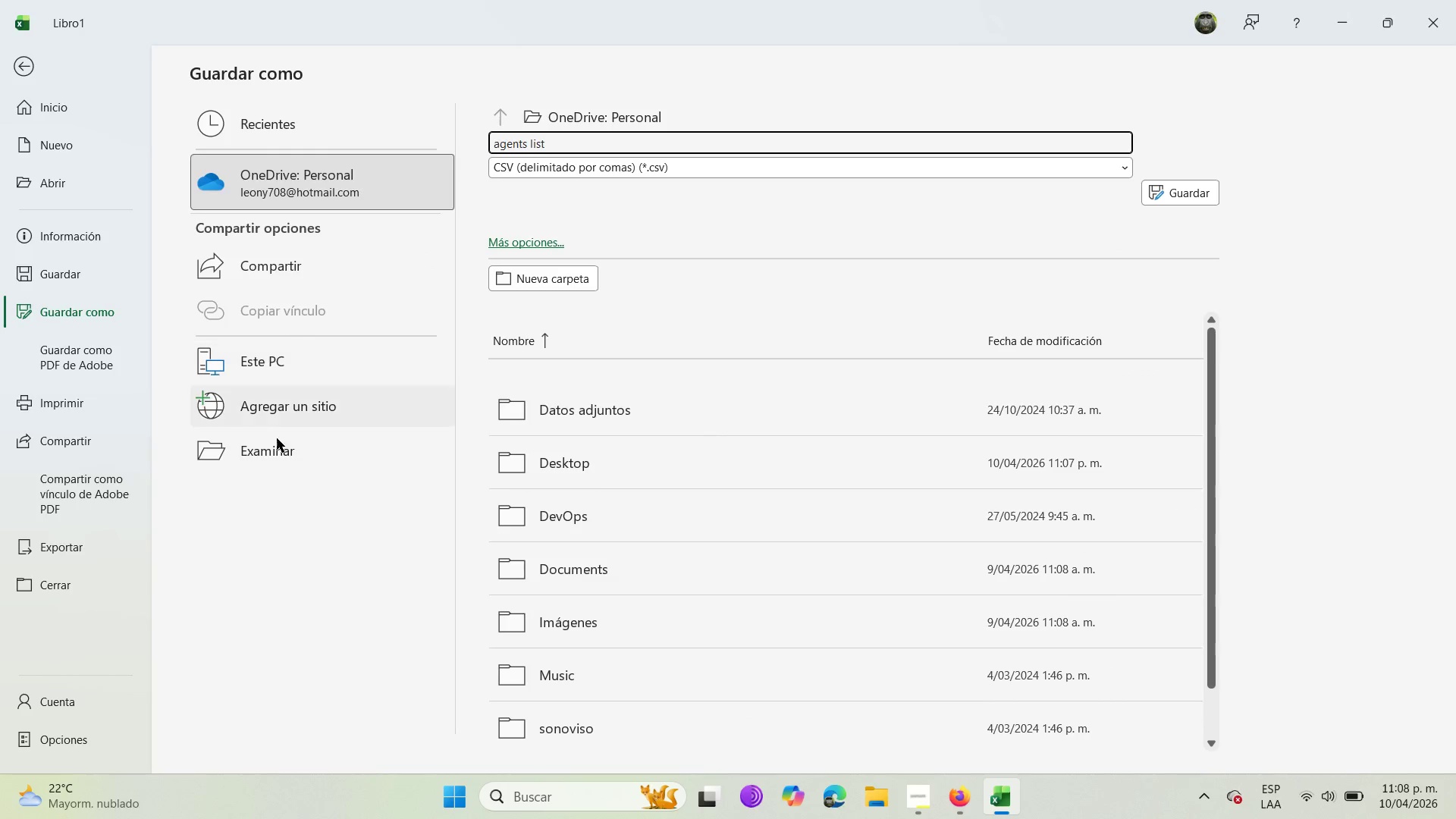 
left_click([277, 451])